 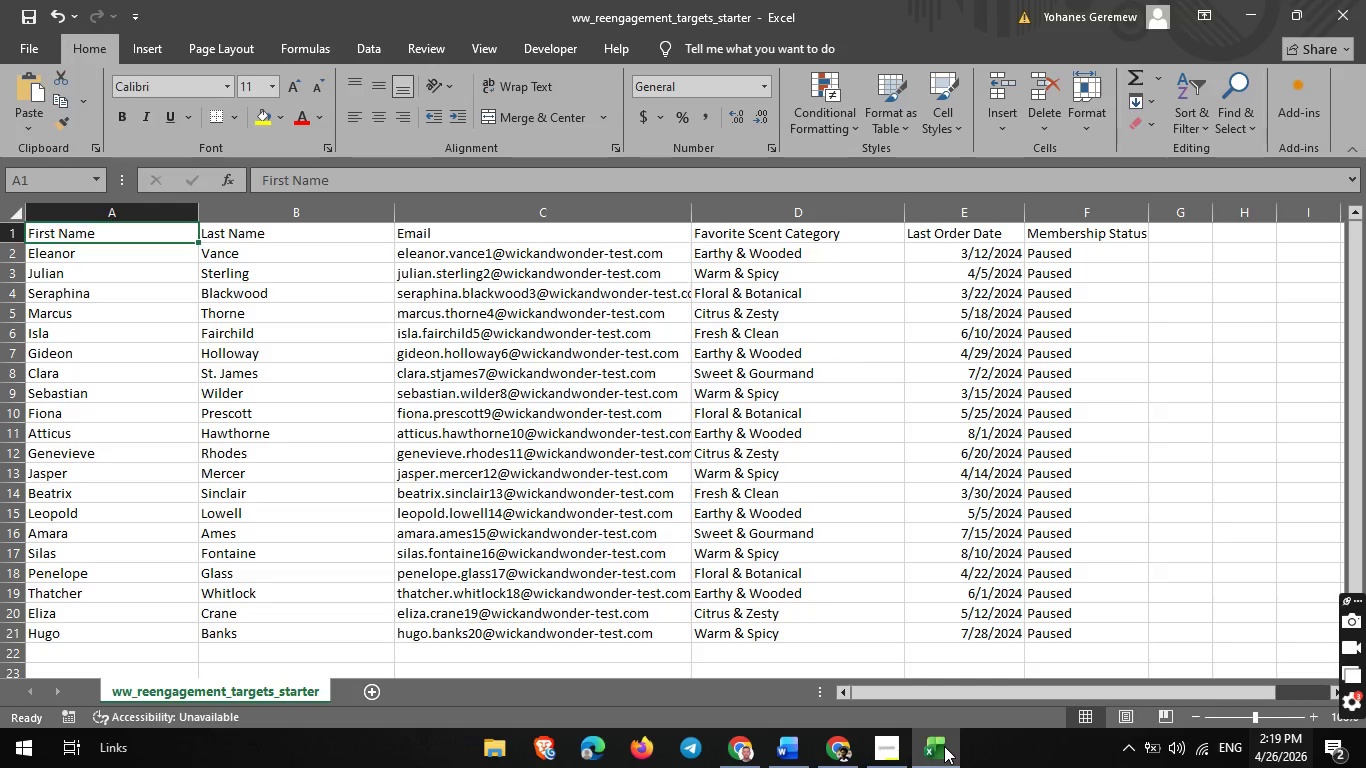 
left_click([845, 743])
 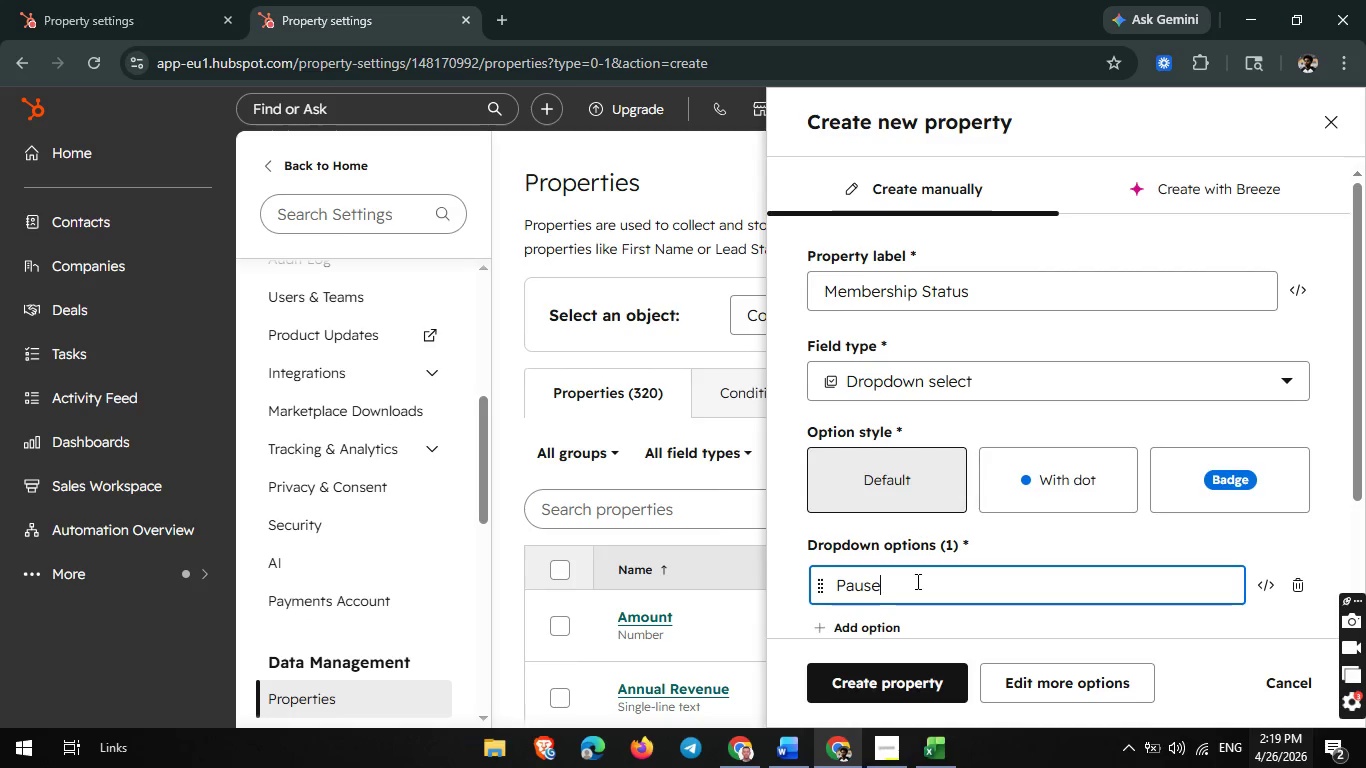 
key(D)
 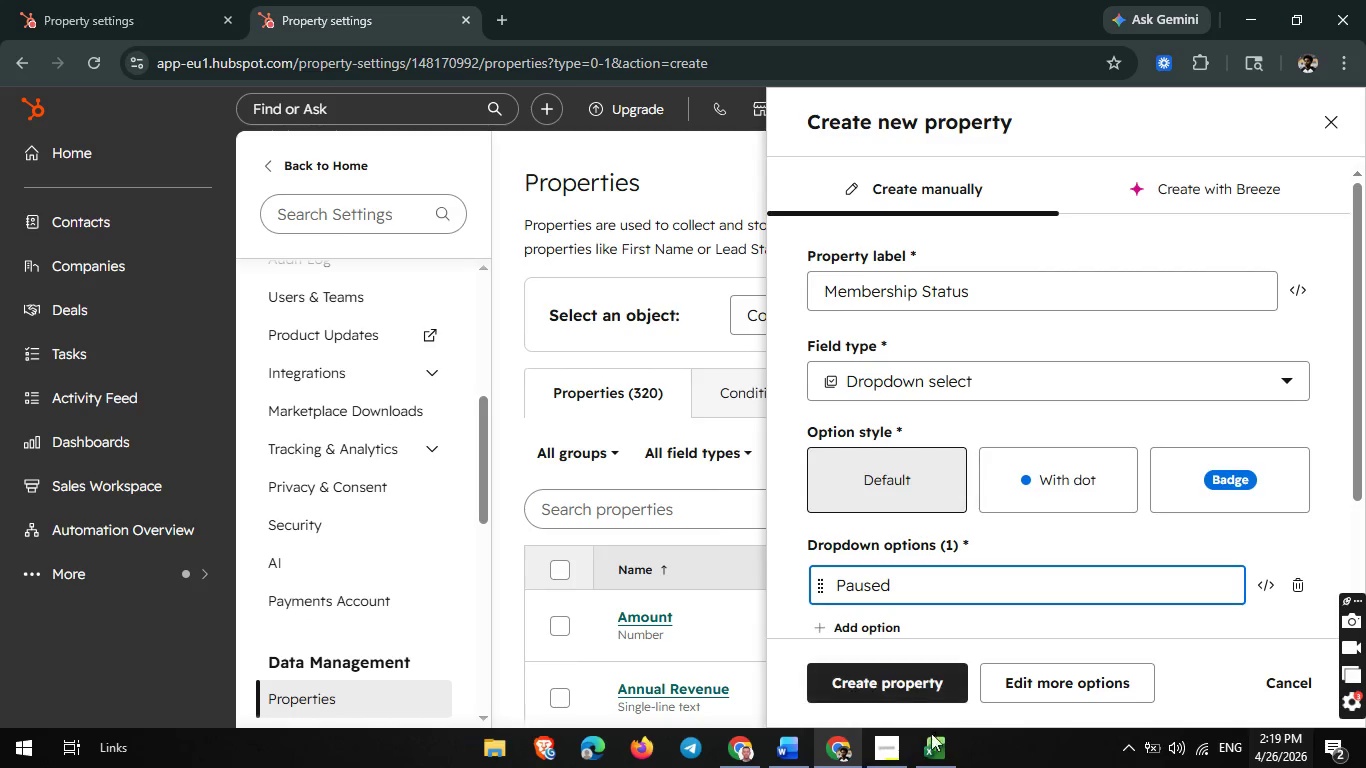 
left_click([931, 738])
 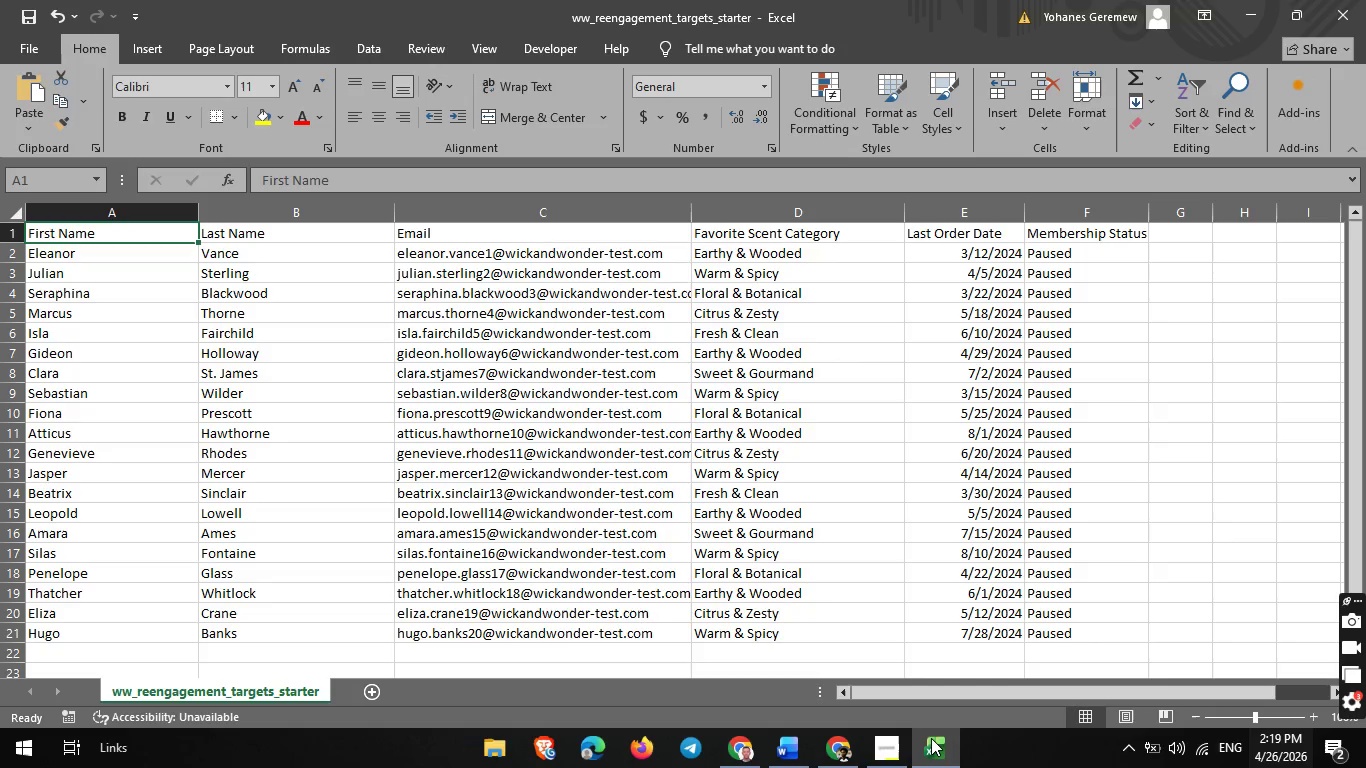 
wait(11.53)
 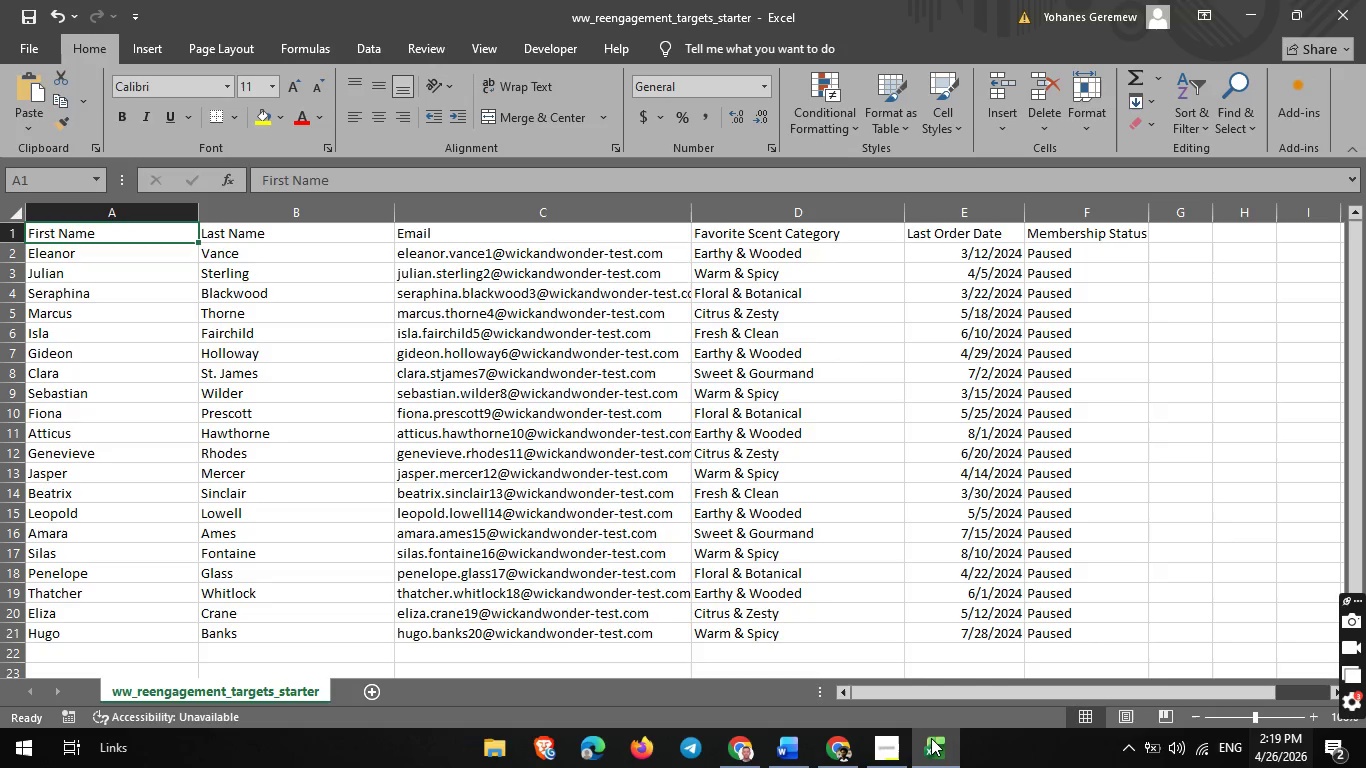 
left_click([889, 757])